 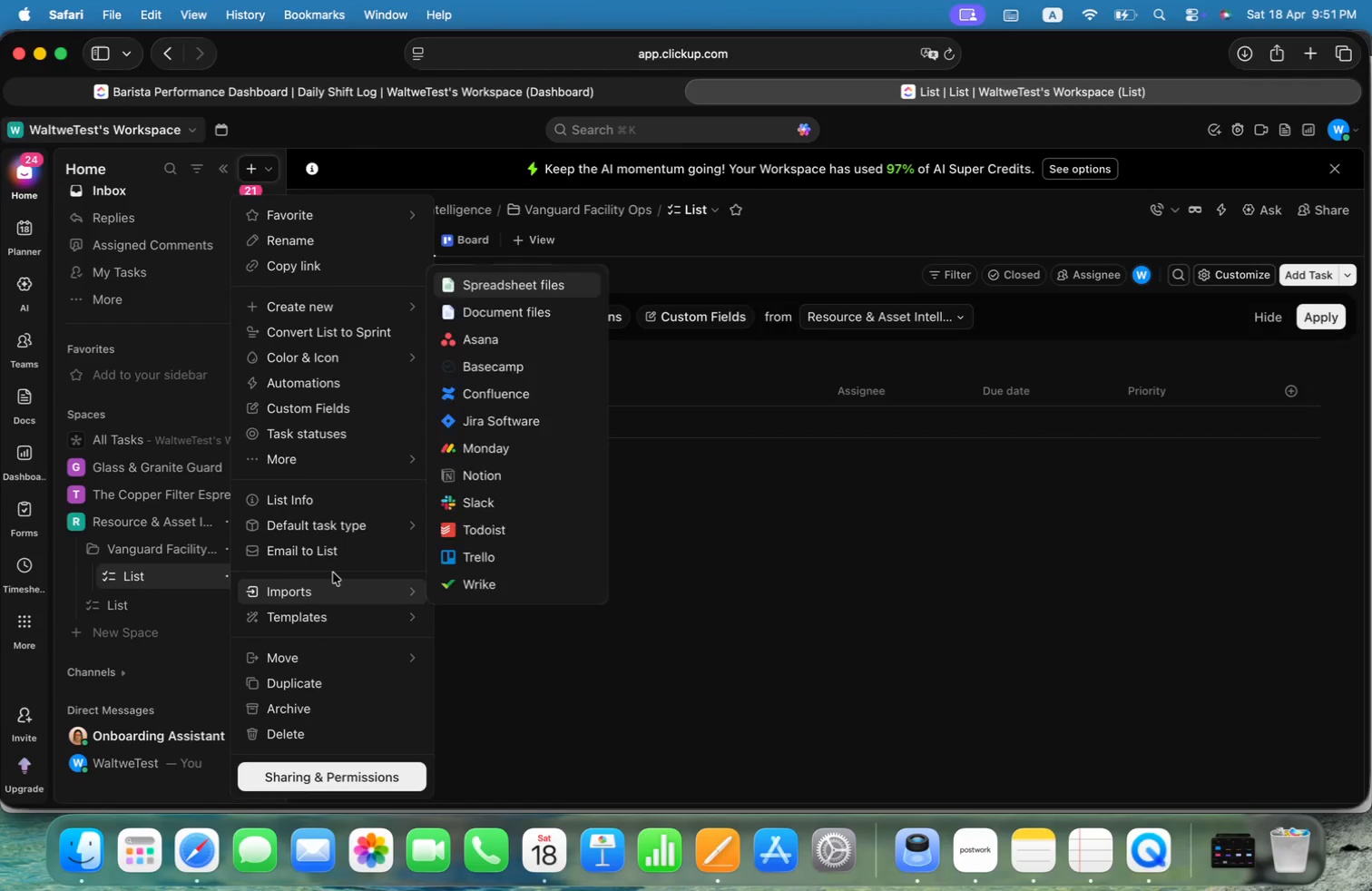 
left_click([318, 246])
 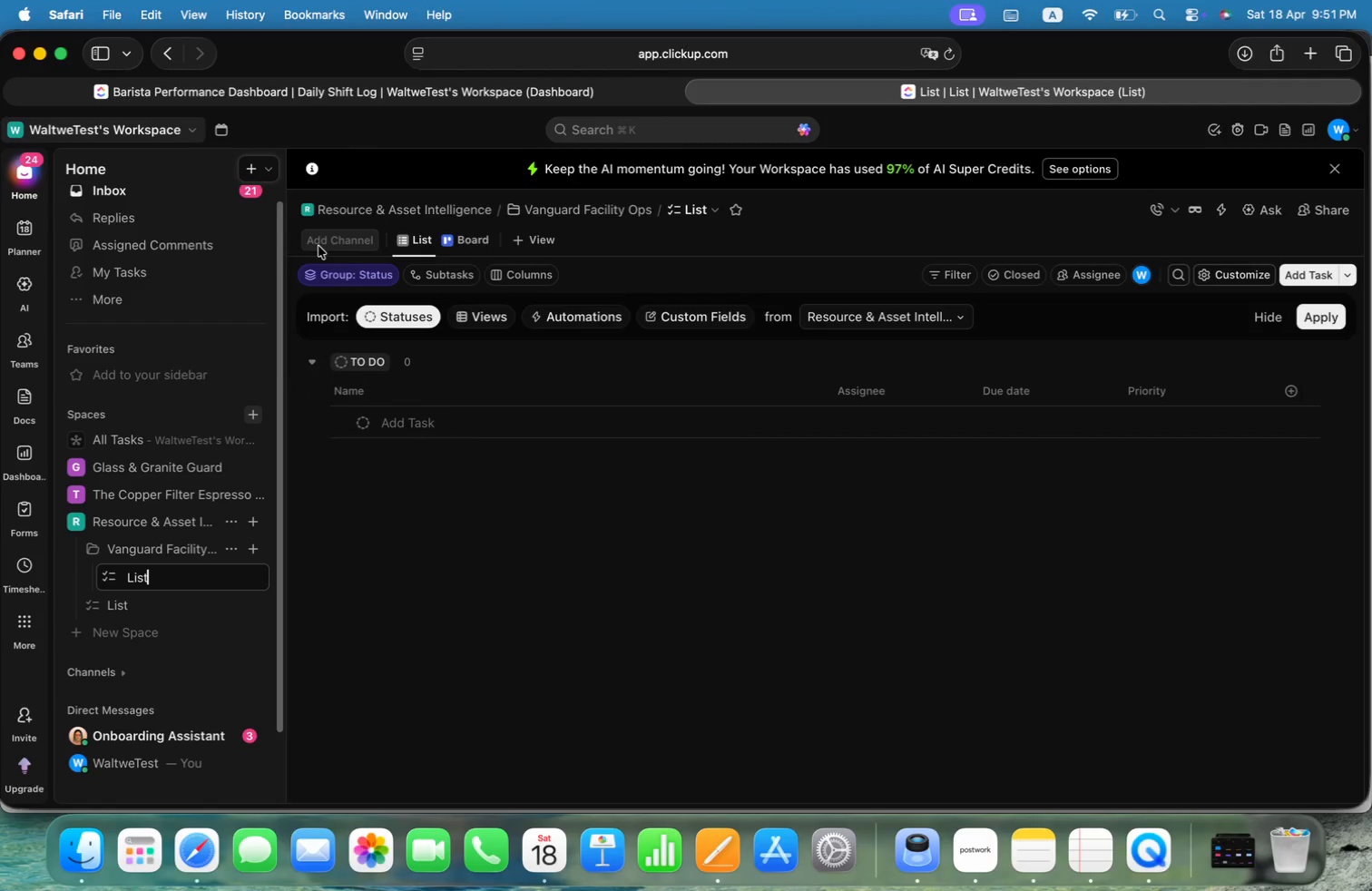 
key(Meta+Shift+ArrowUp)
 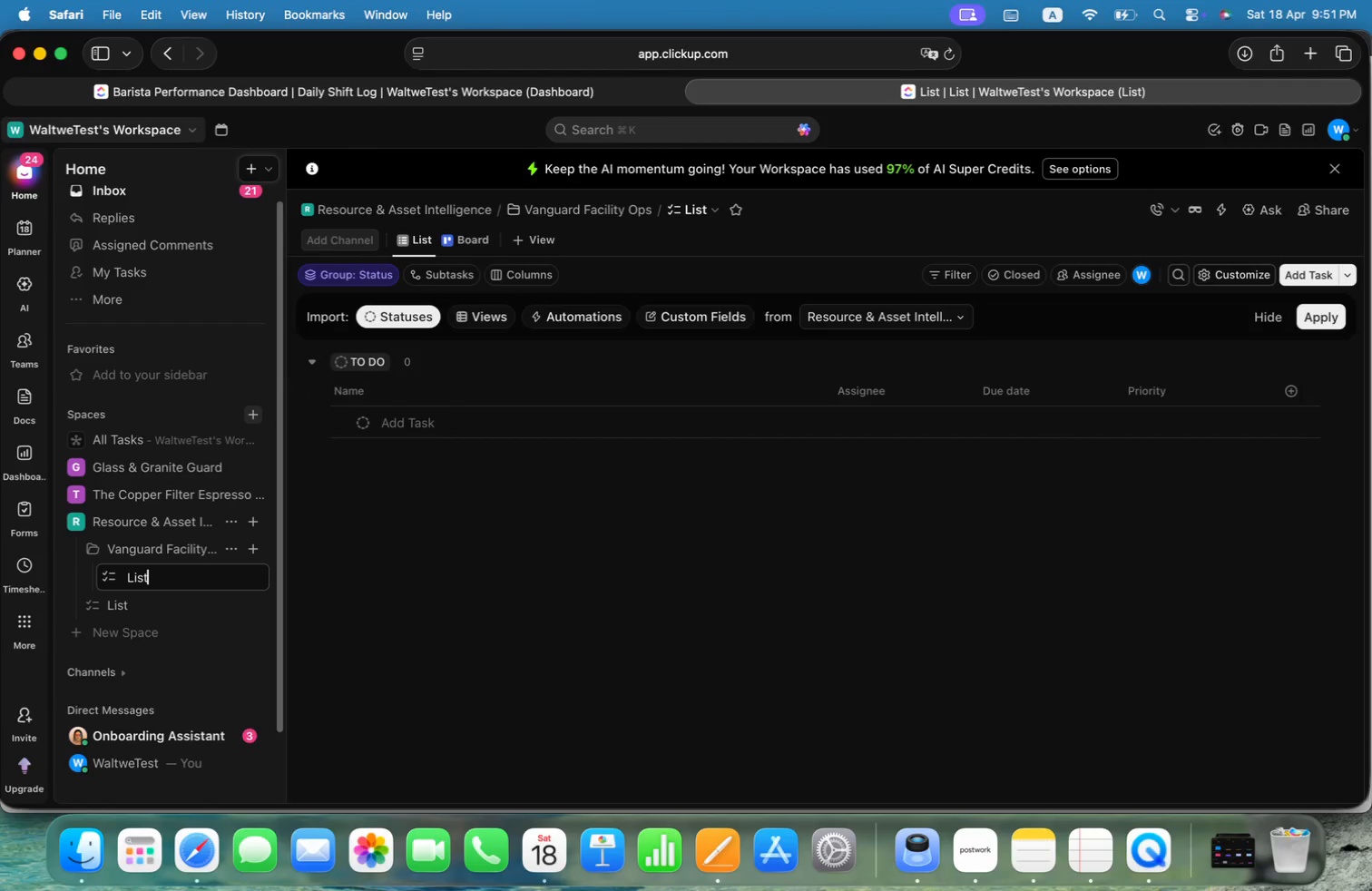 
key(Meta+Shift+ArrowDown)
 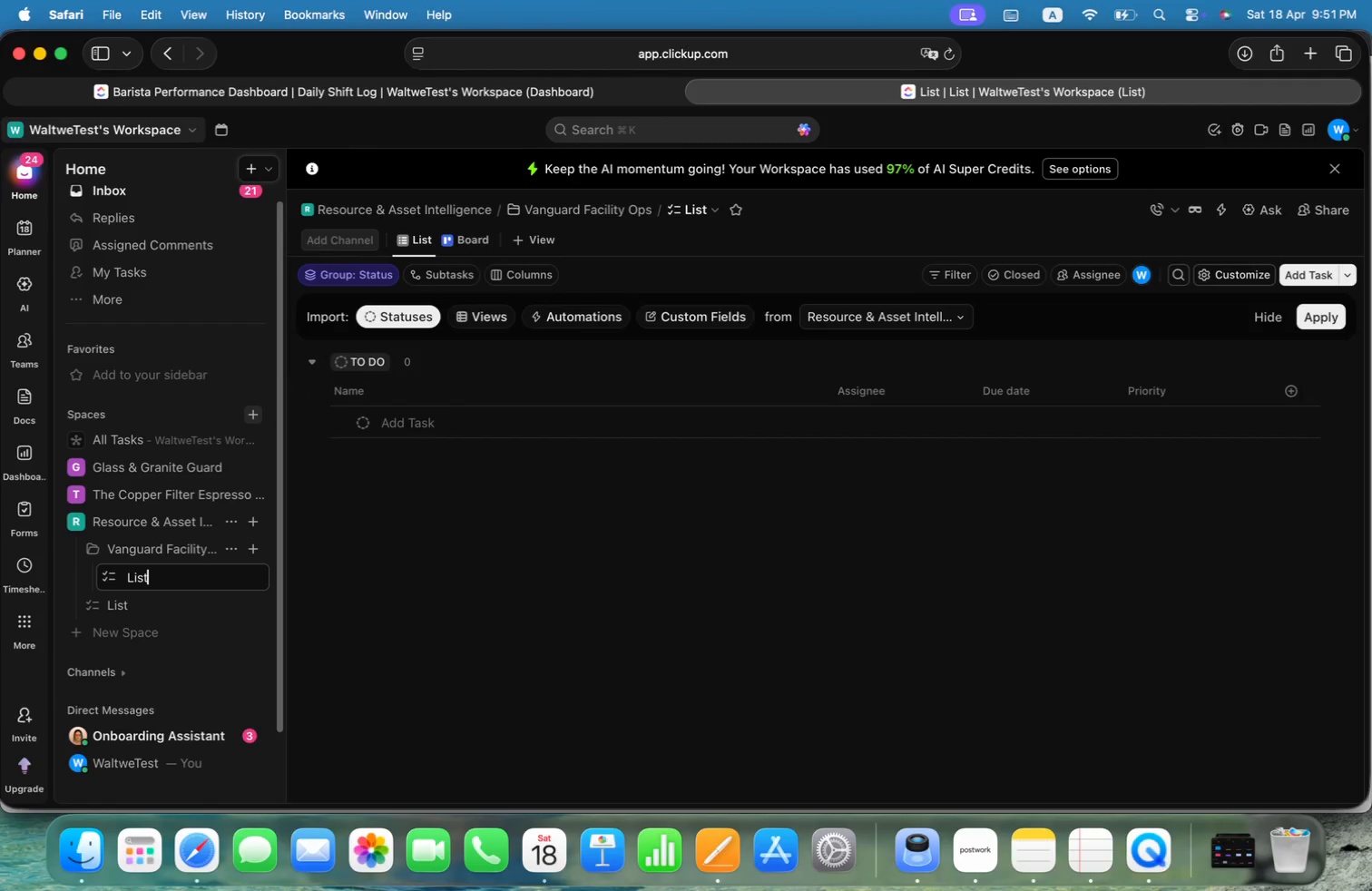 
key(Meta+Shift+ArrowLeft)
 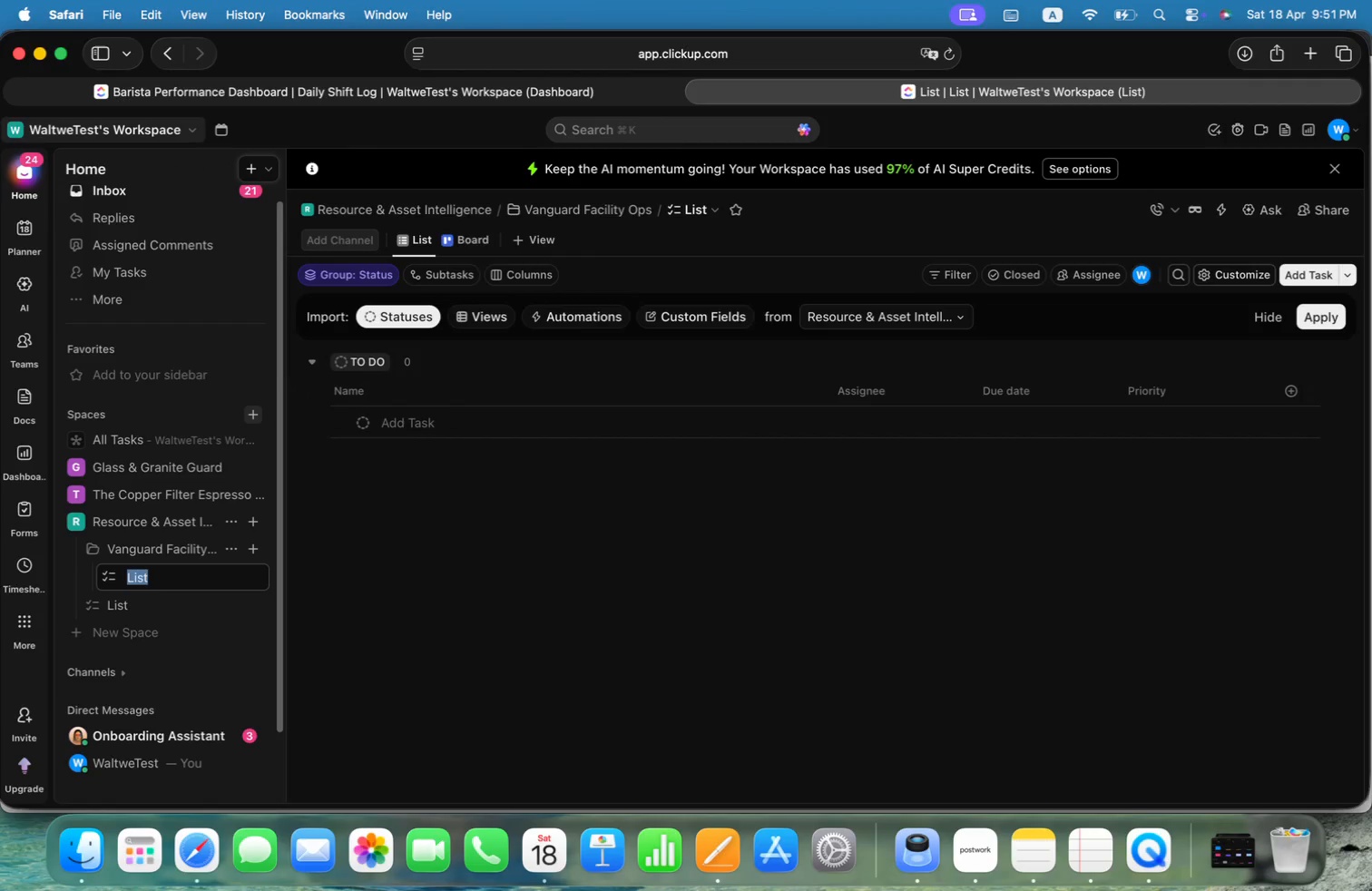 
key(Meta+V)
 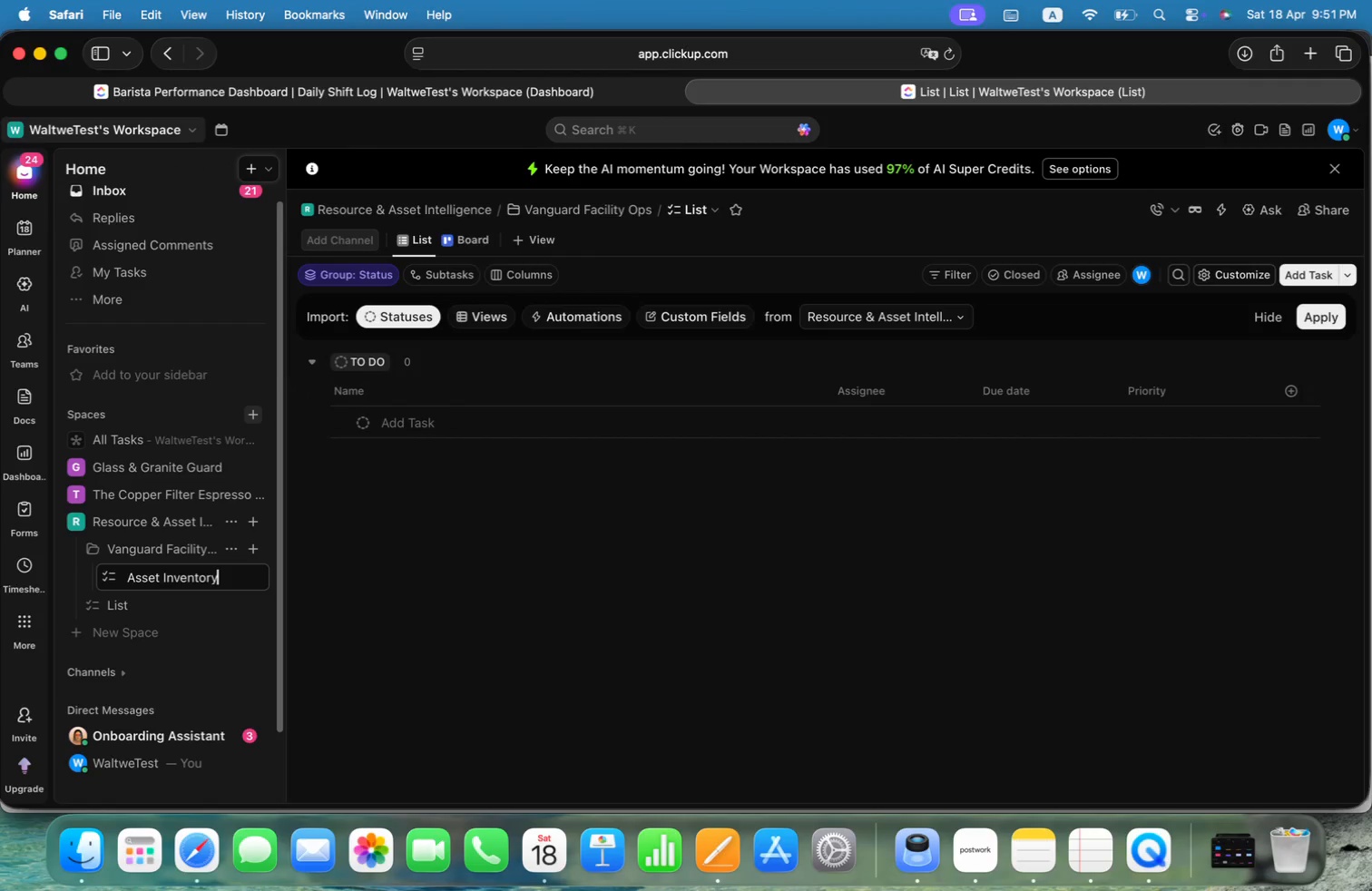 
key(Enter)
 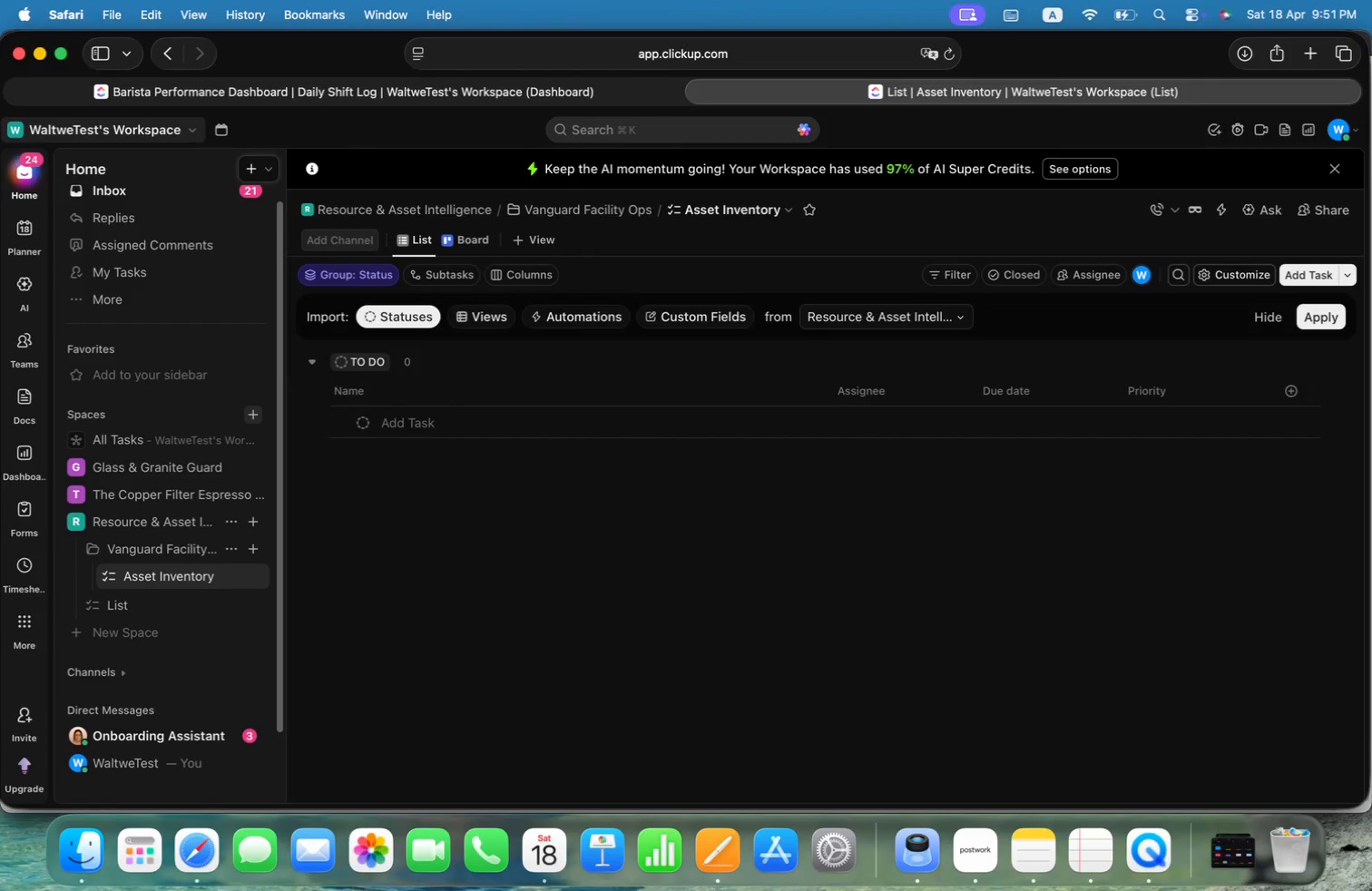 
key(Meta+CommandLeft)
 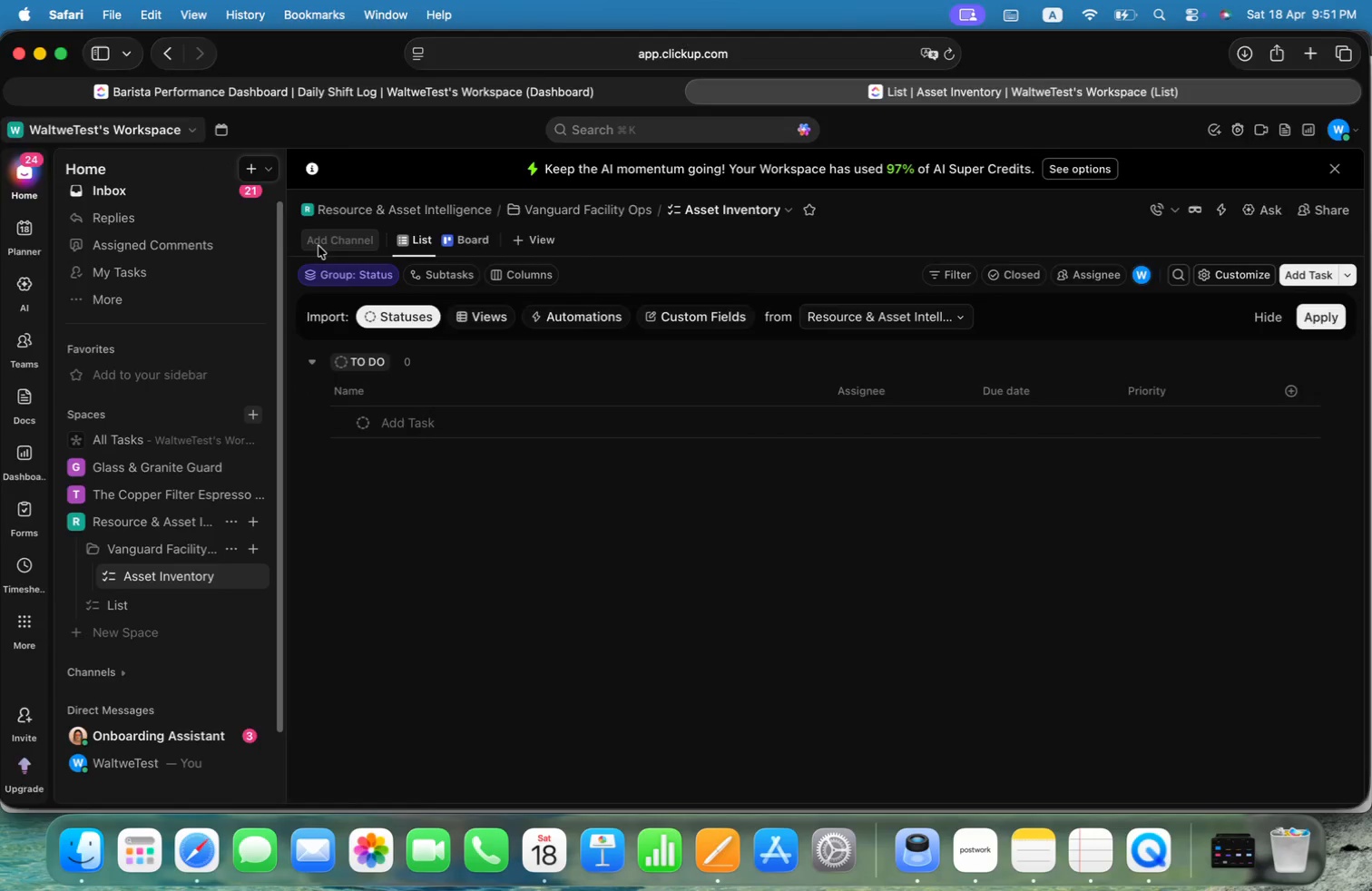 
key(Meta+Tab)